 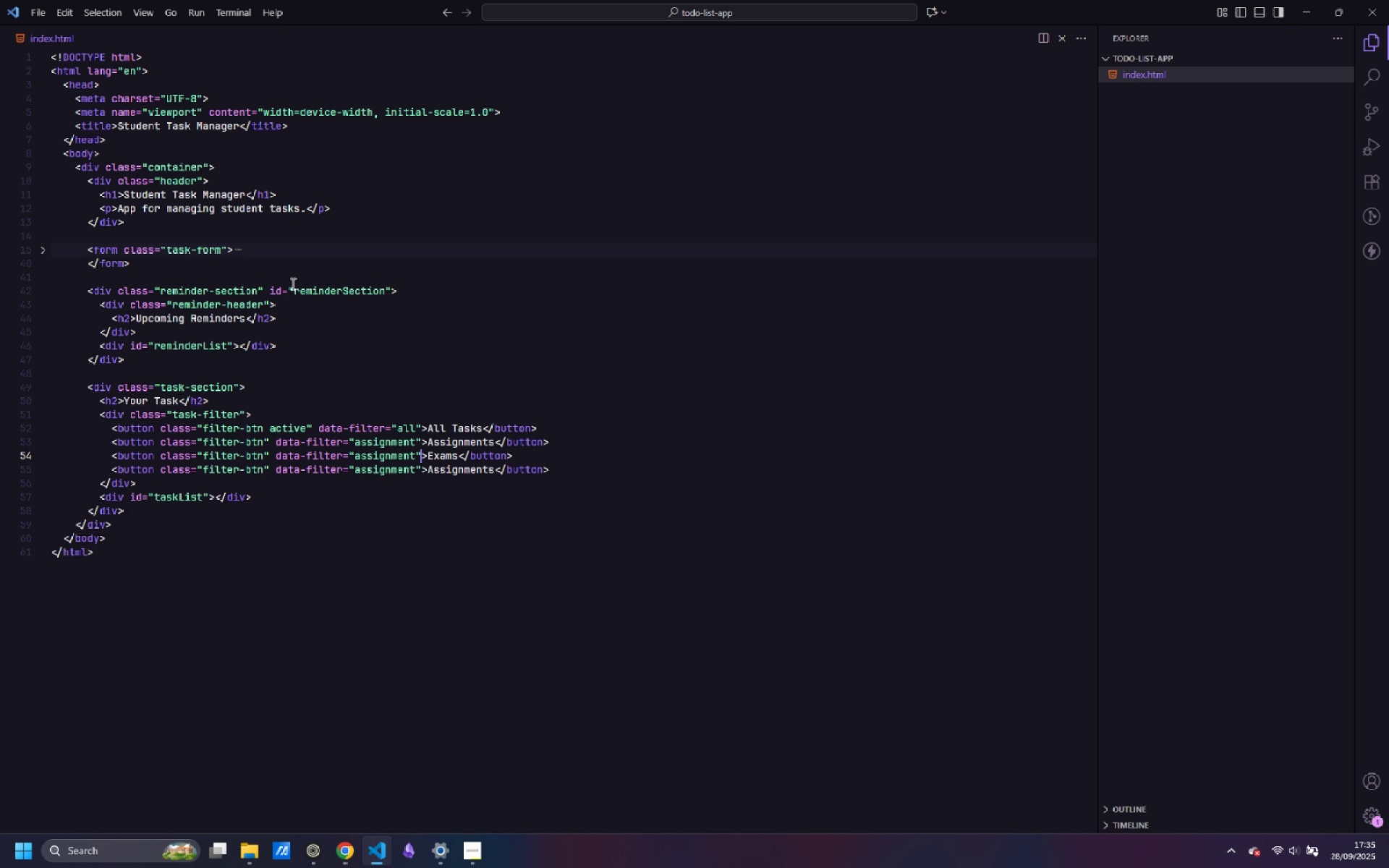 
key(ArrowLeft)
 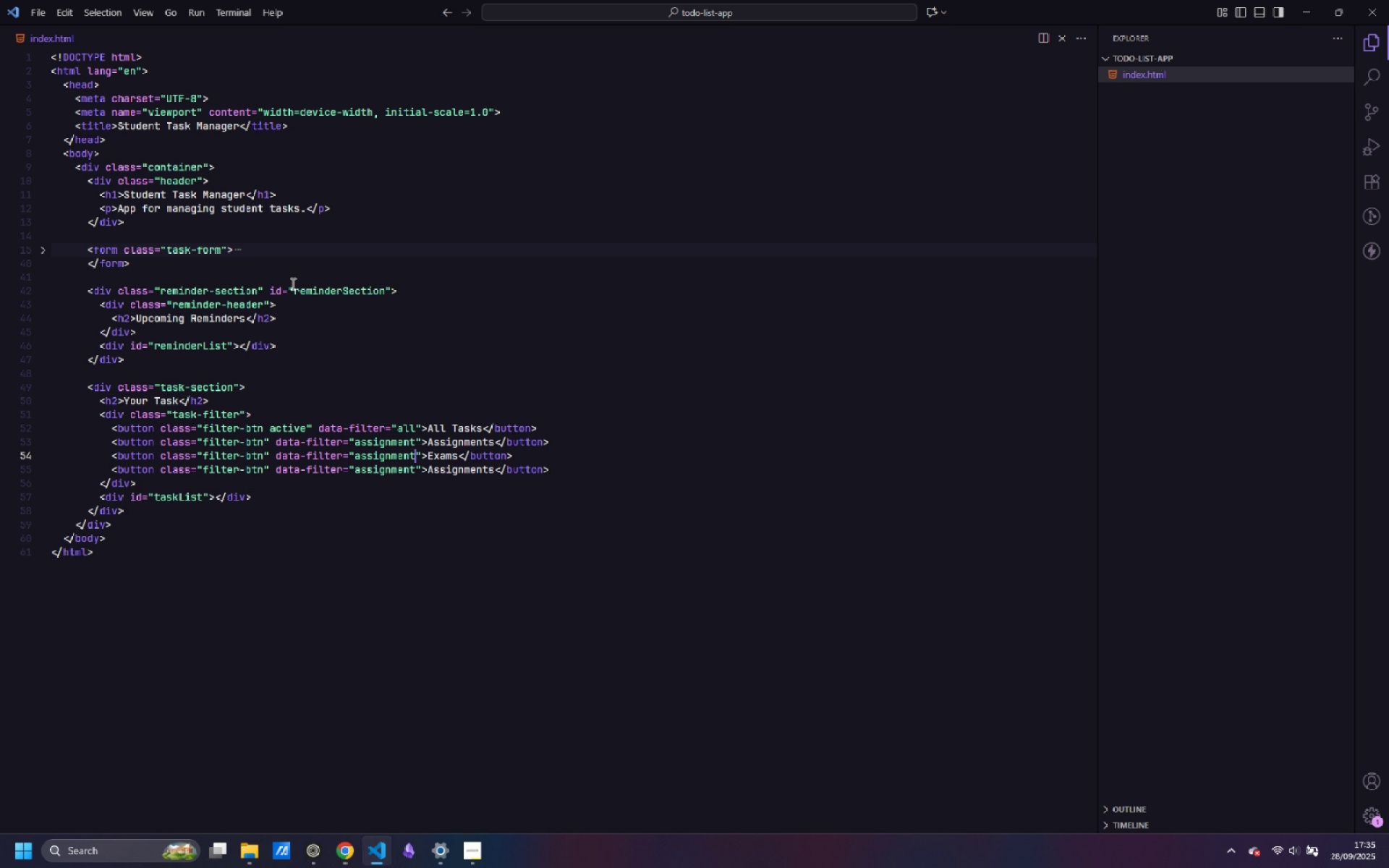 
key(ArrowLeft)
 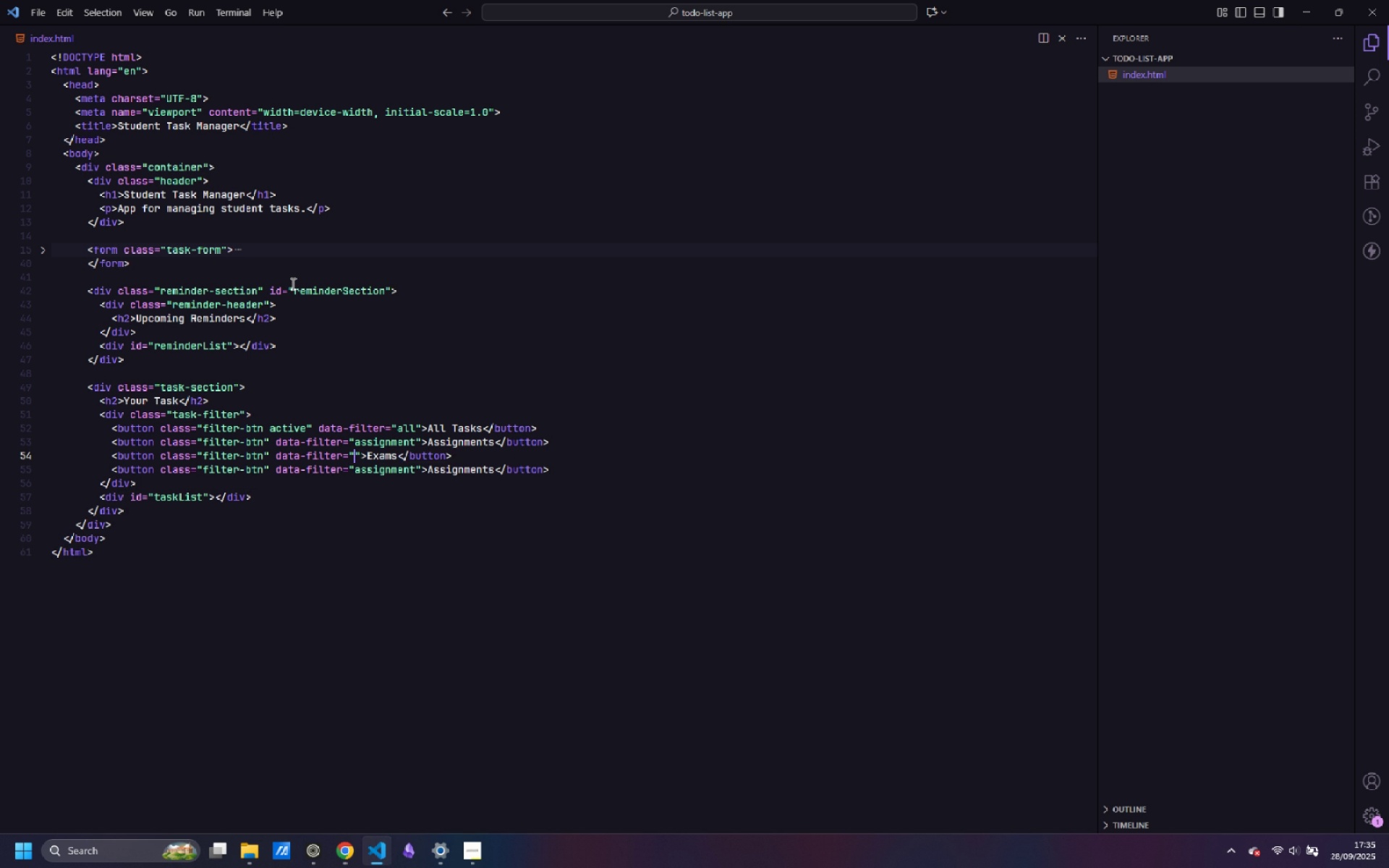 
key(Control+ControlLeft)
 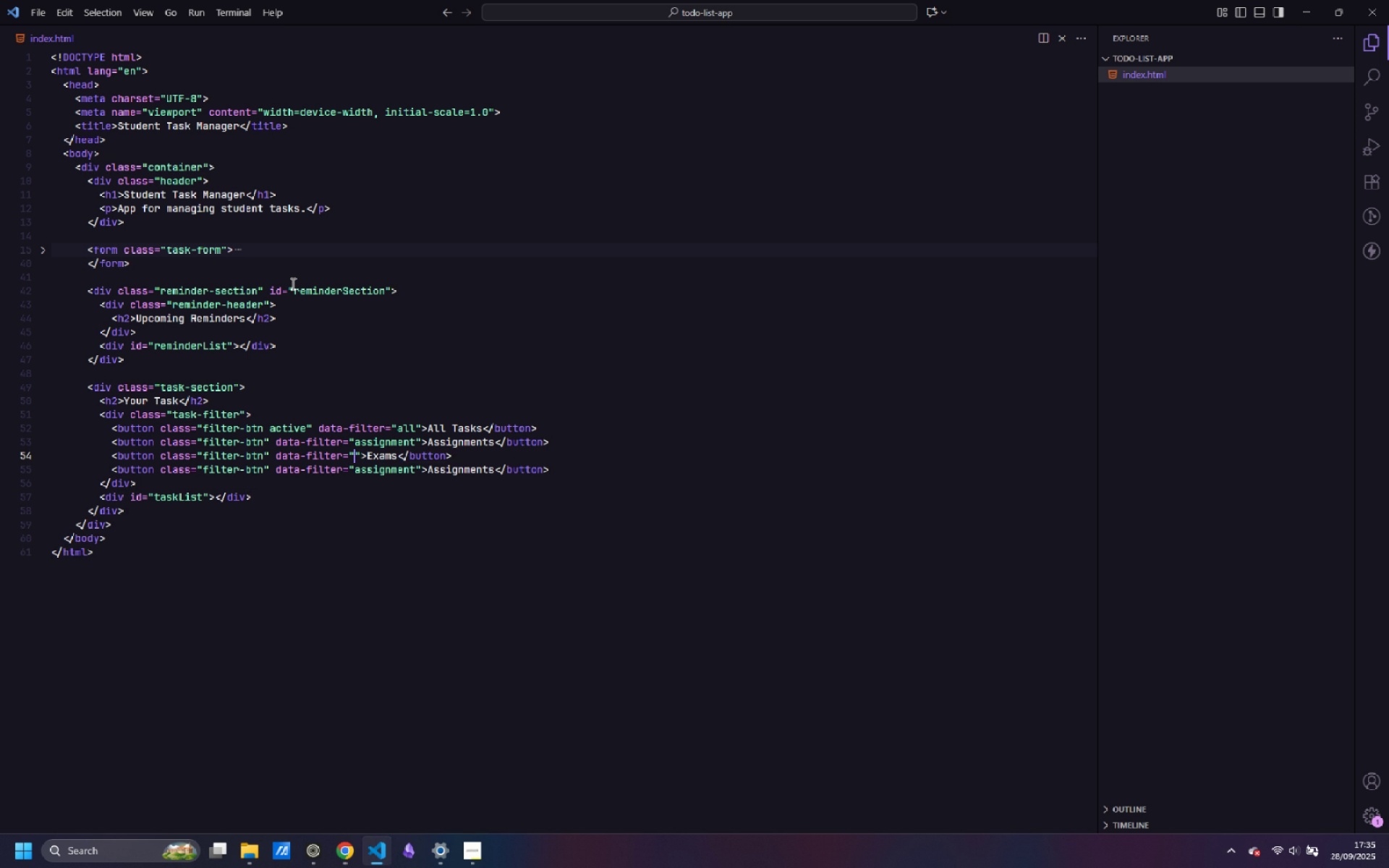 
key(Control+Backspace)
 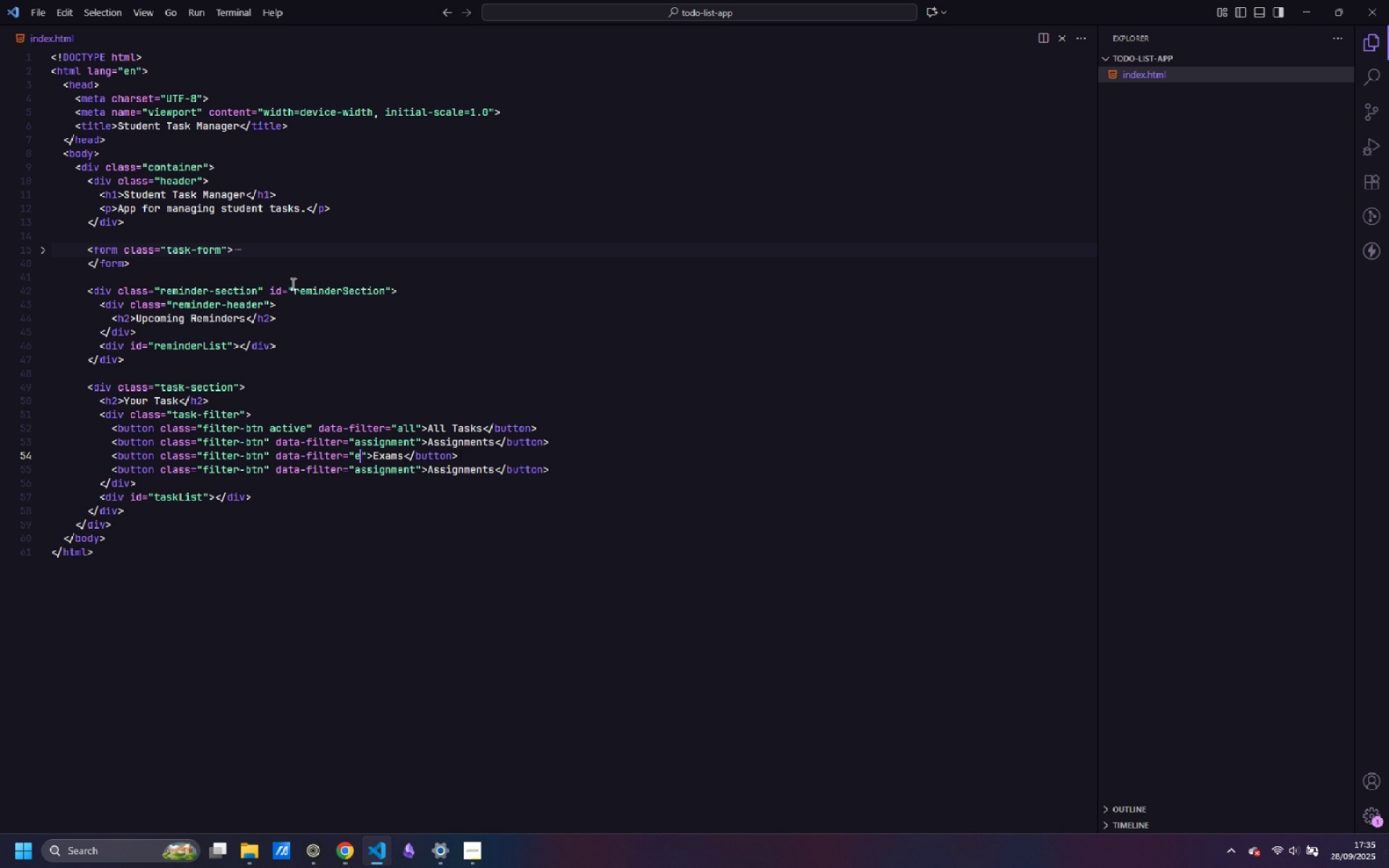 
key(Control+E)
 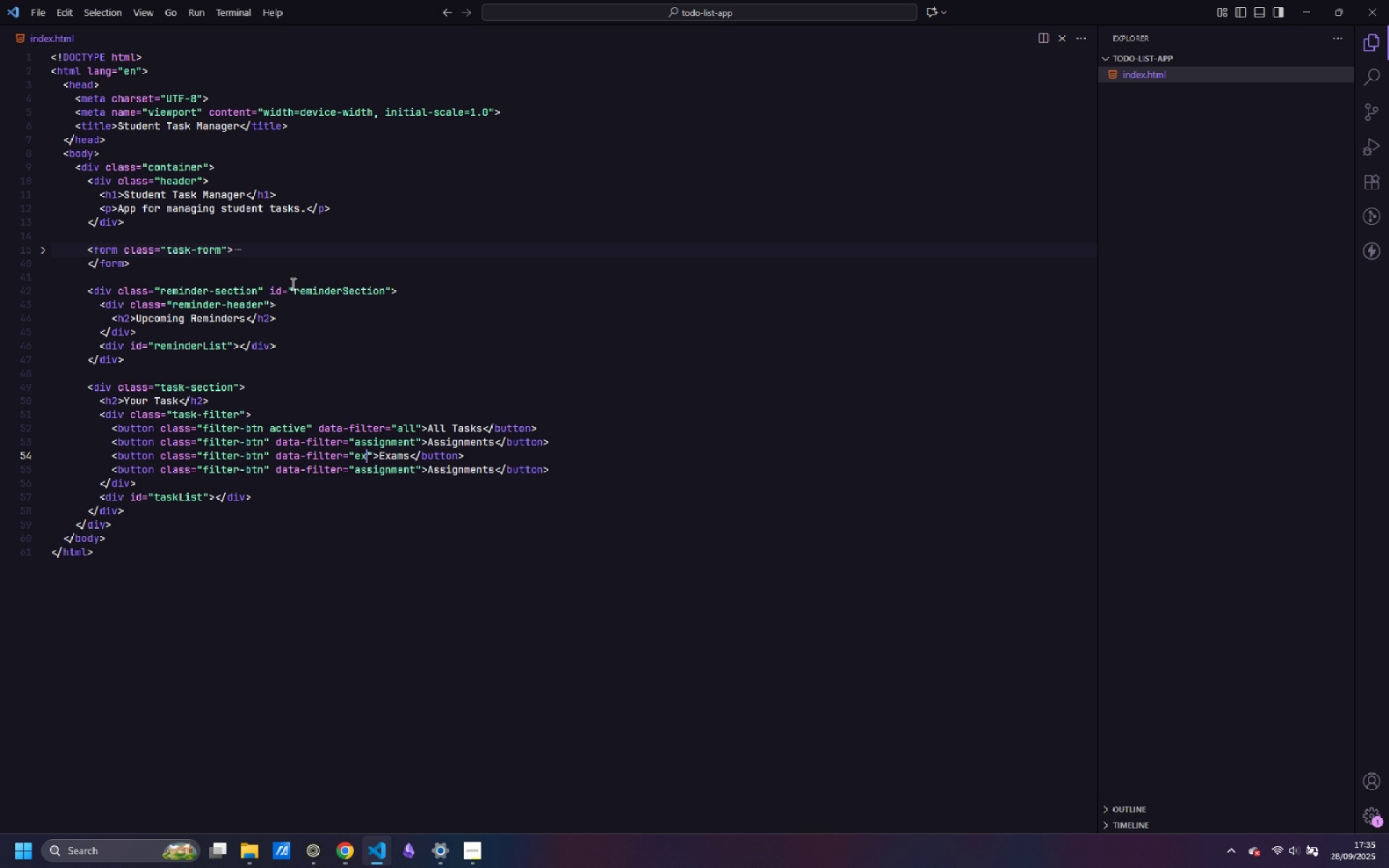 
key(Control+X)
 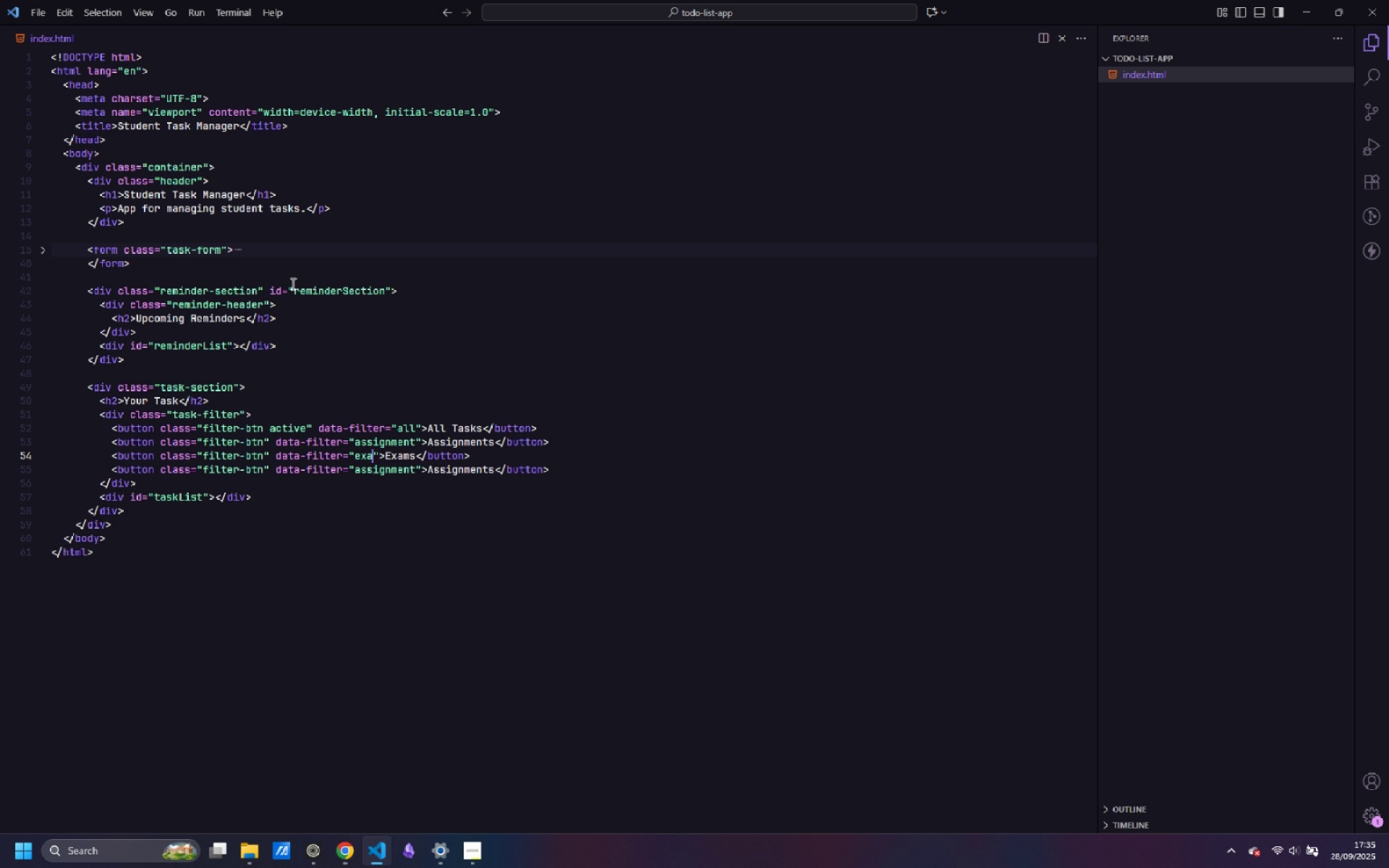 
key(Control+A)
 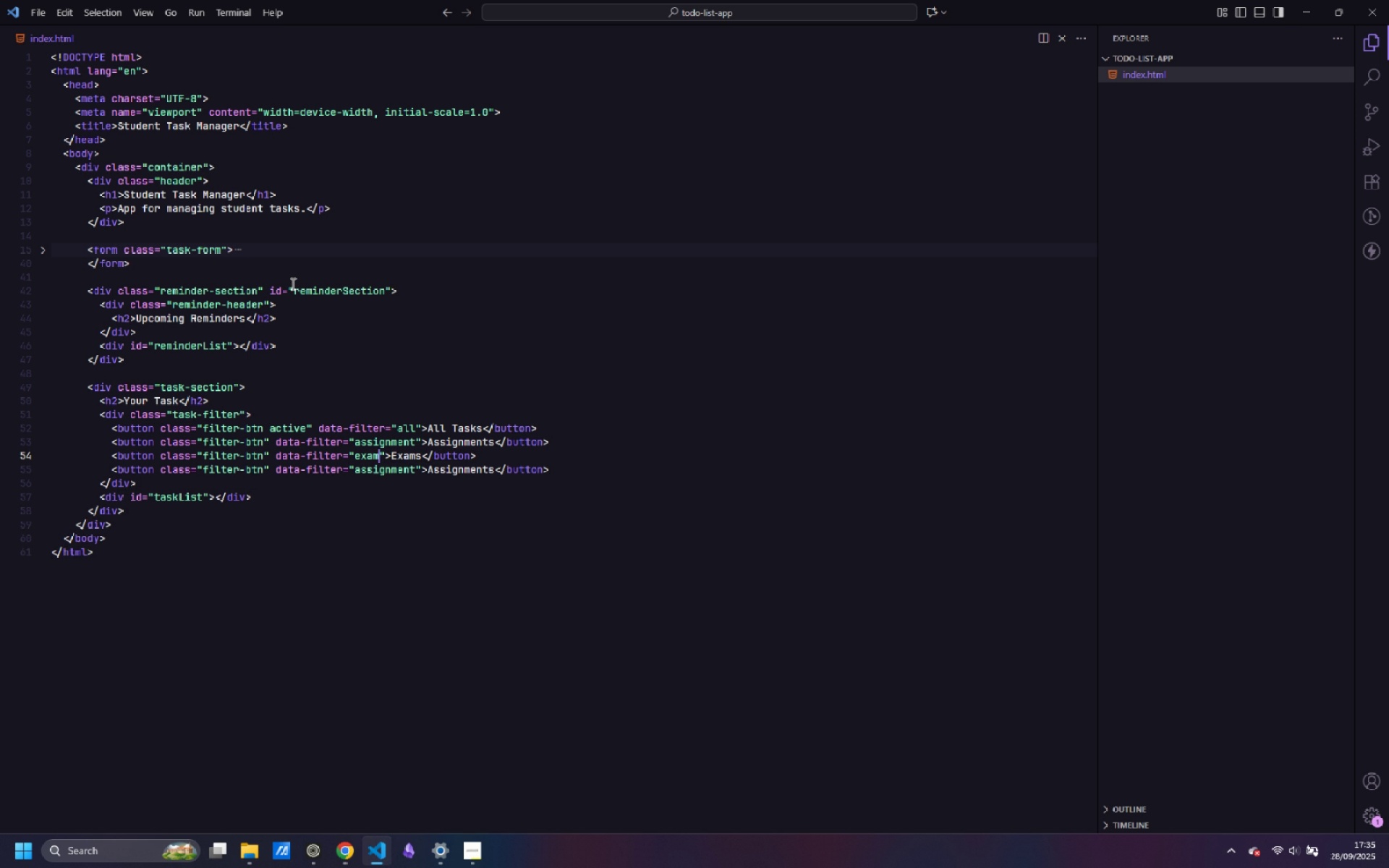 
key(Control+M)
 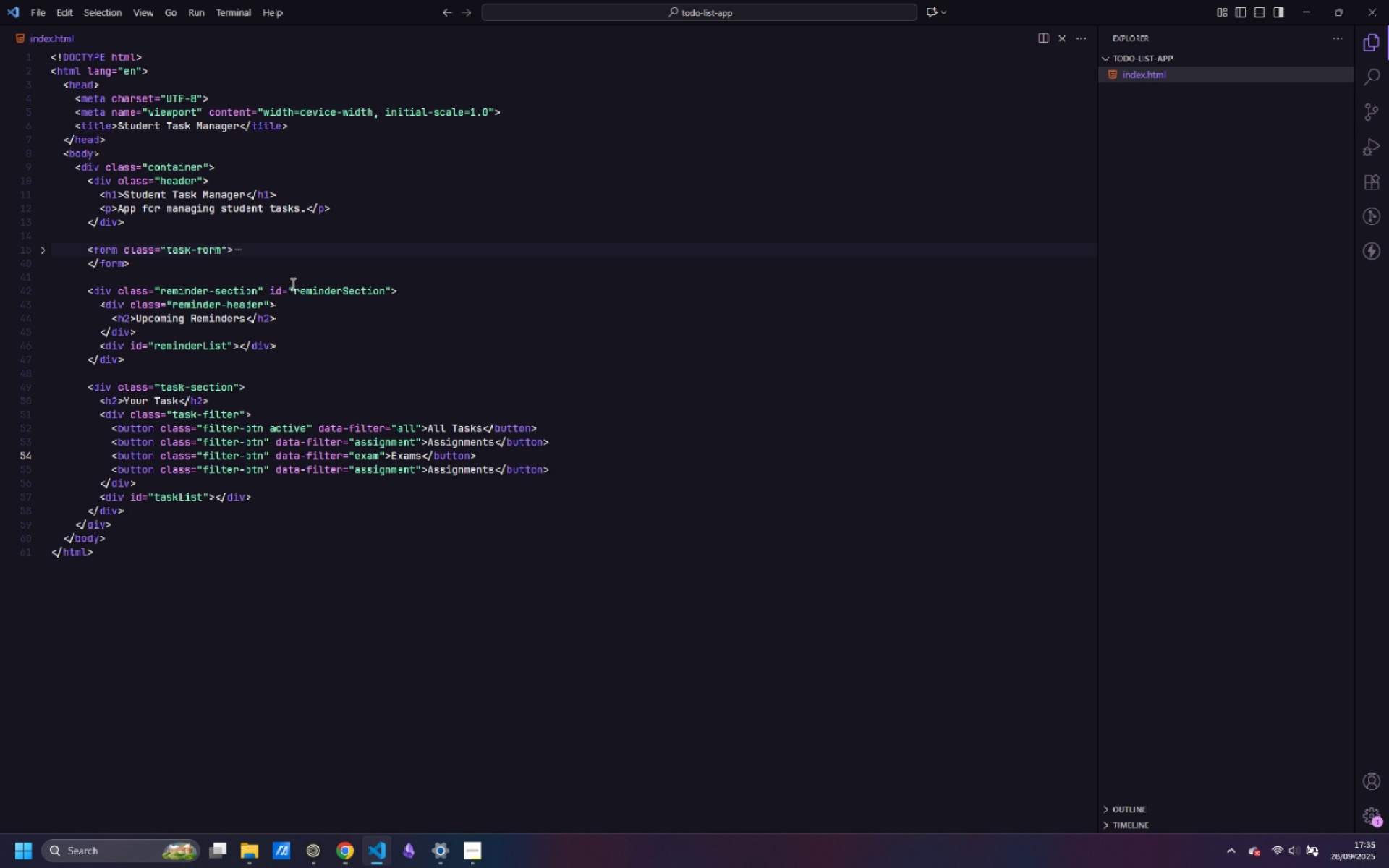 
key(Control+ArrowDown)